 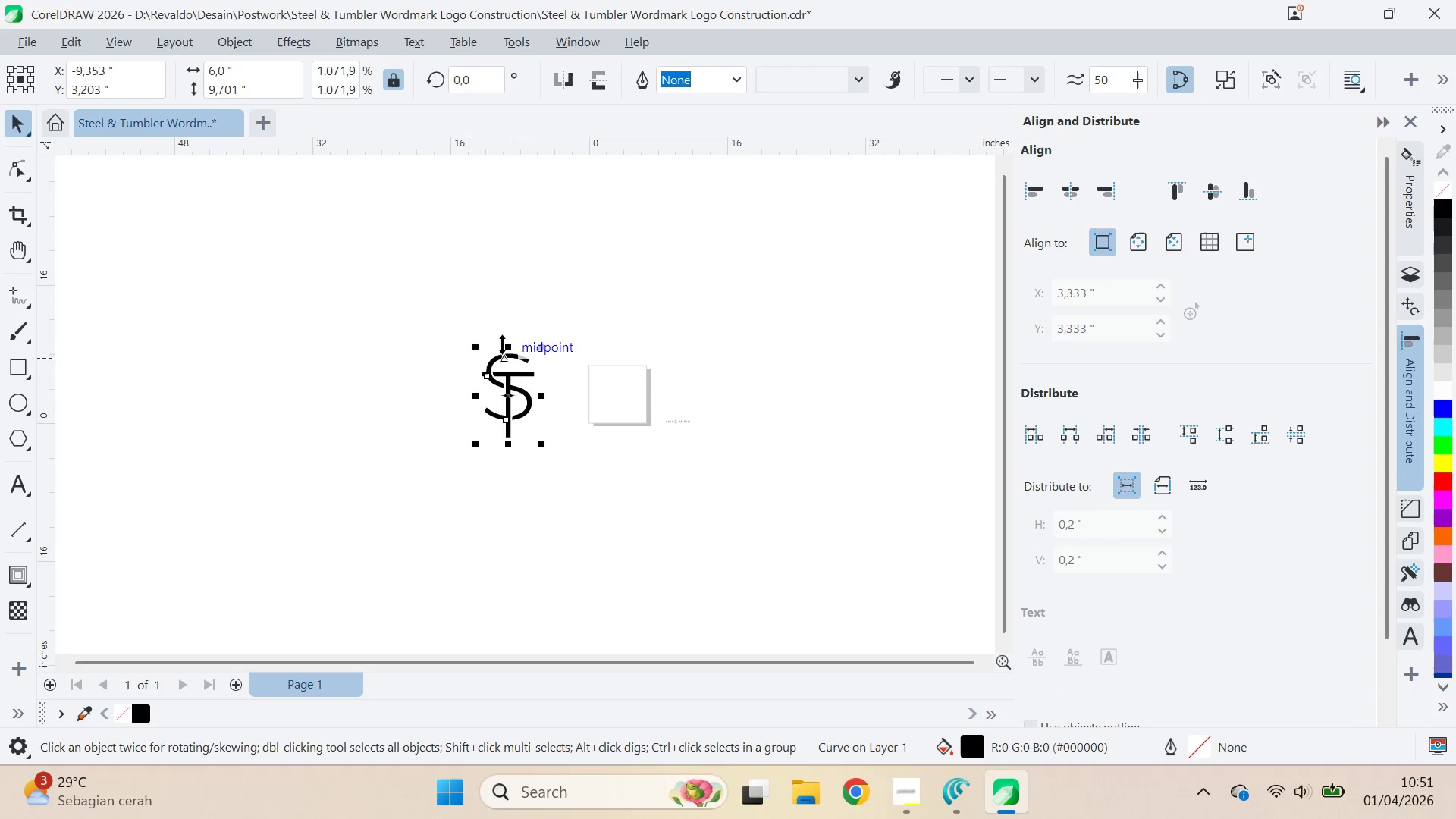 
left_click_drag(start_coordinate=[265, 73], to_coordinate=[153, 74])
 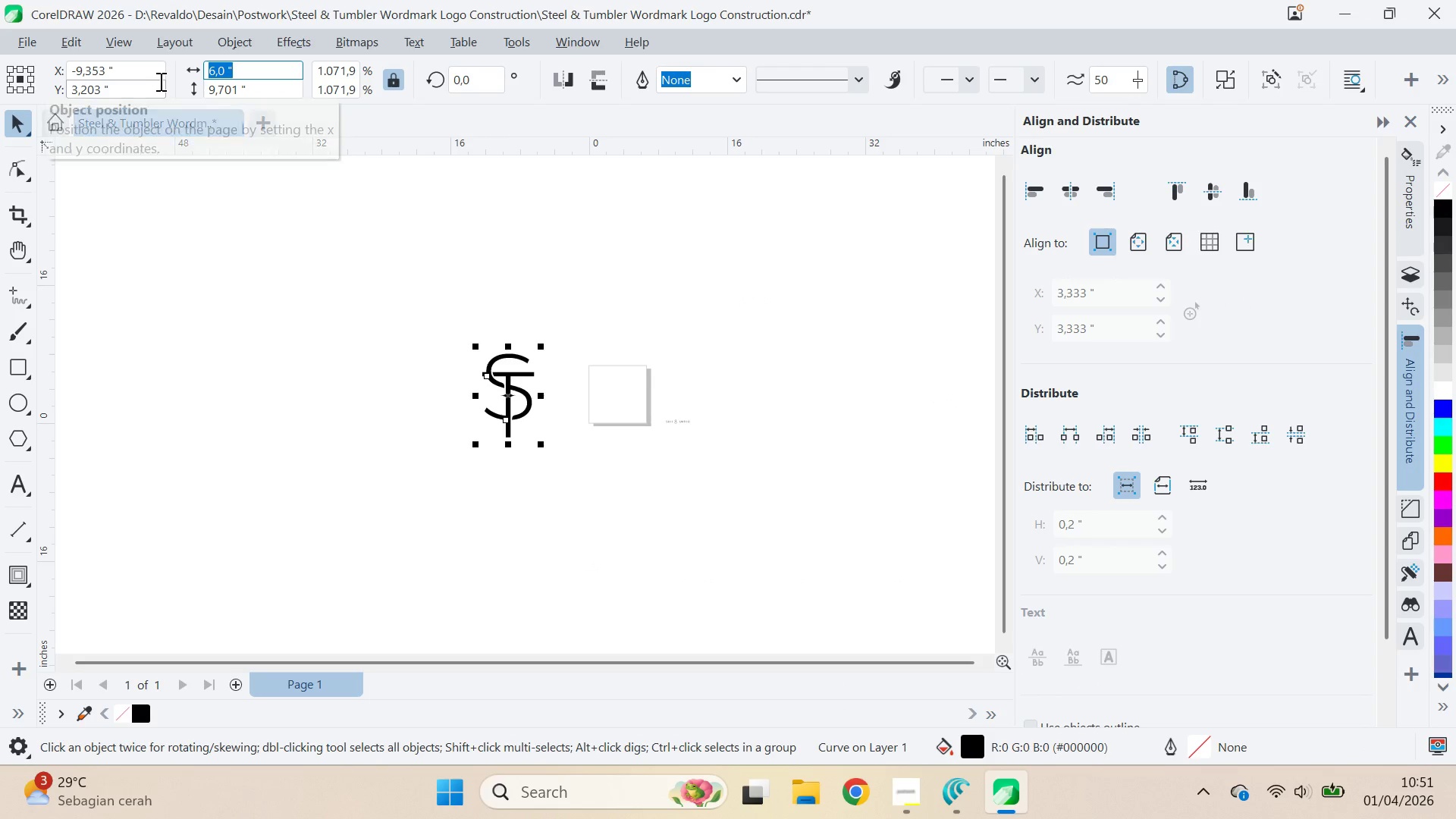 
type(0,75)
 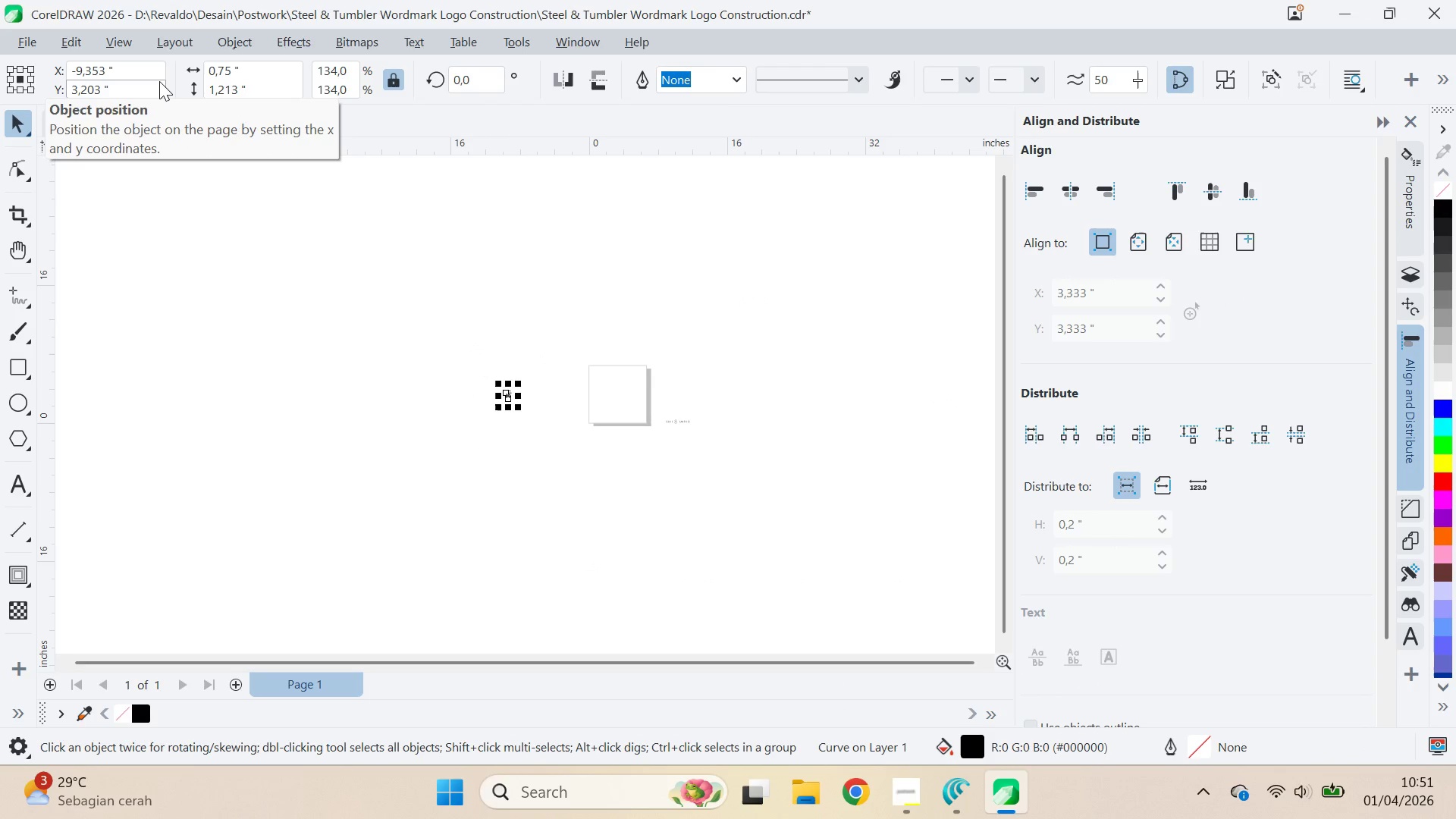 
key(Enter)
 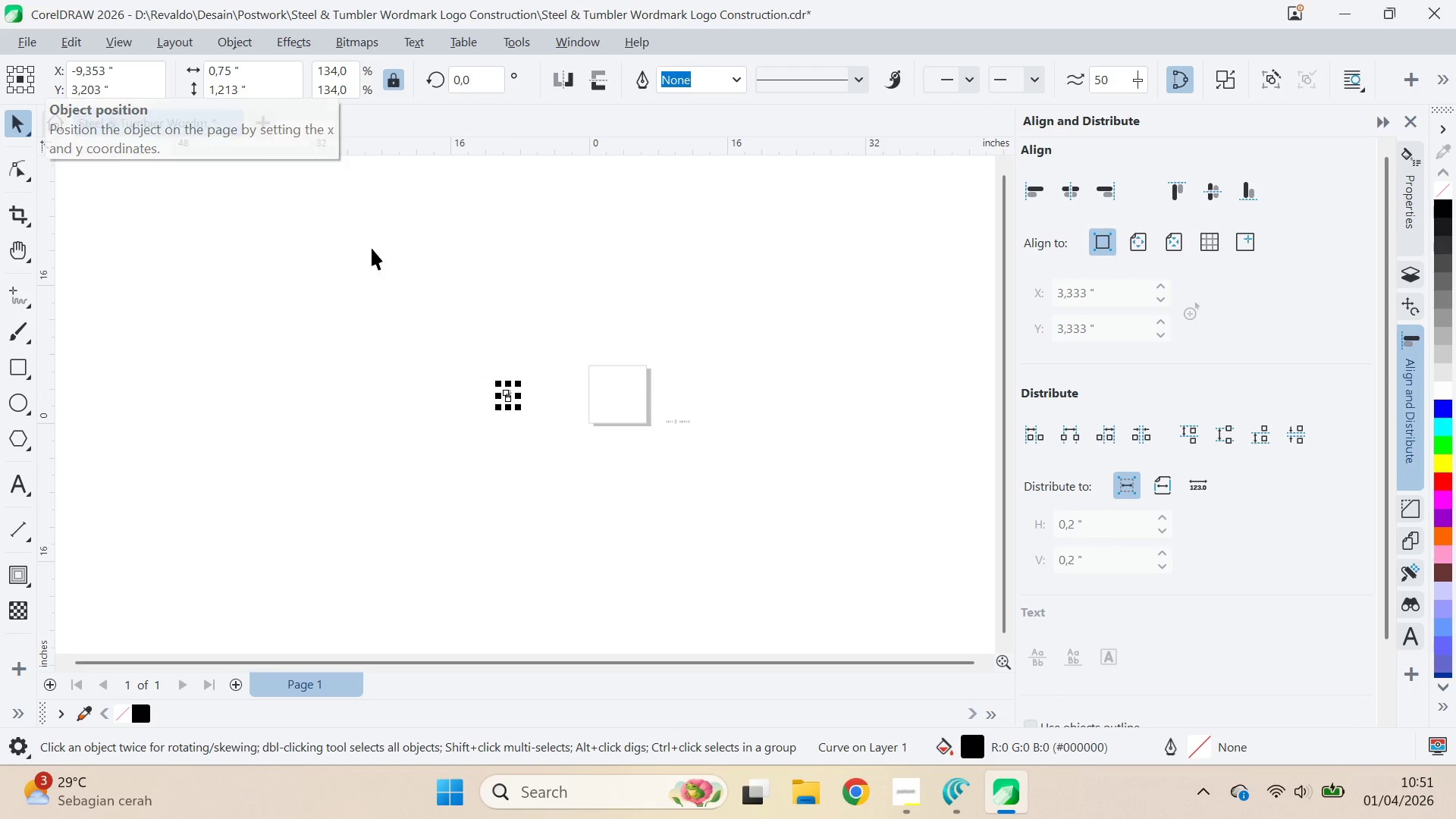 
left_click([545, 406])
 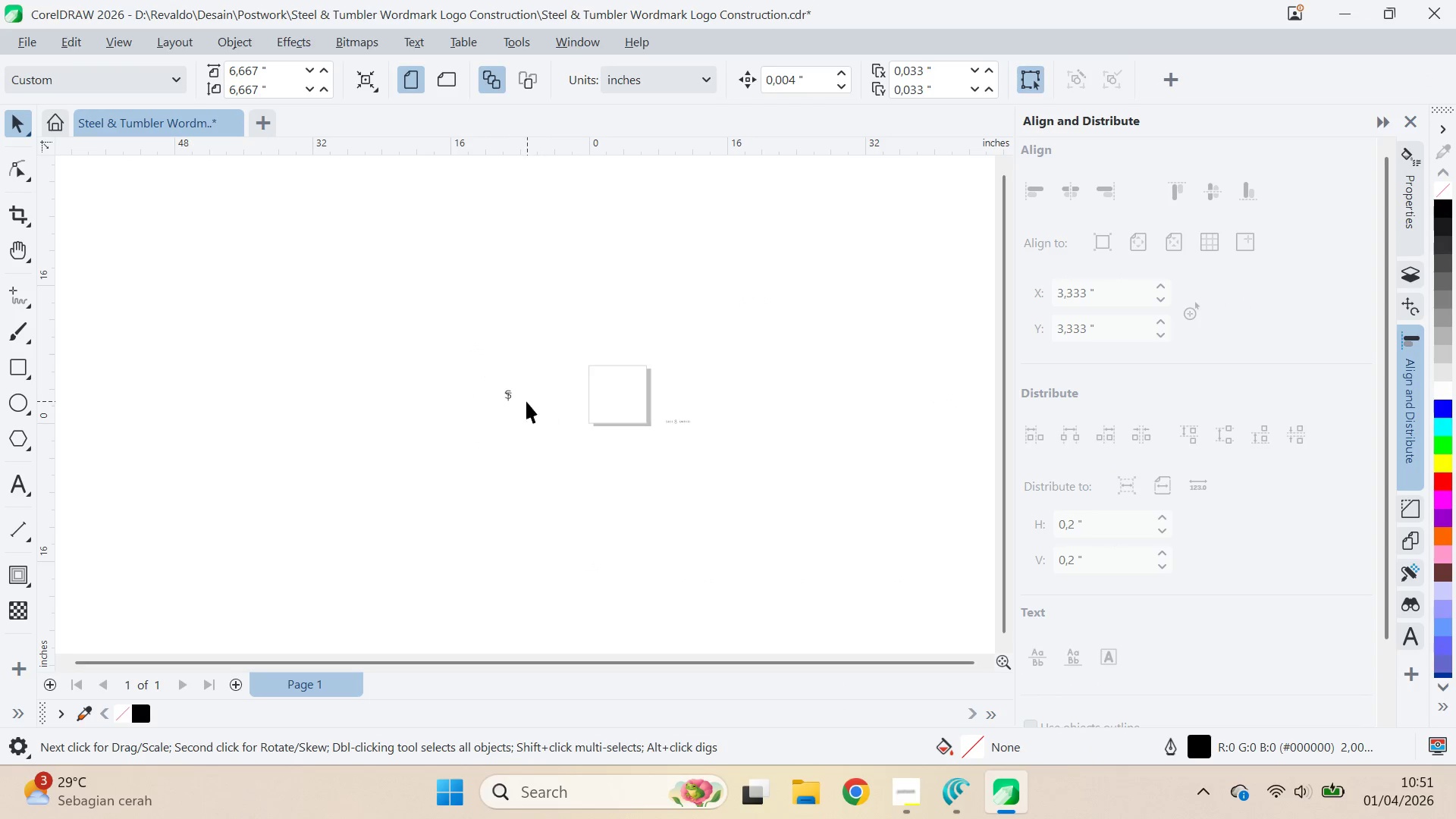 
scroll: coordinate [571, 446], scroll_direction: up, amount: 5.0
 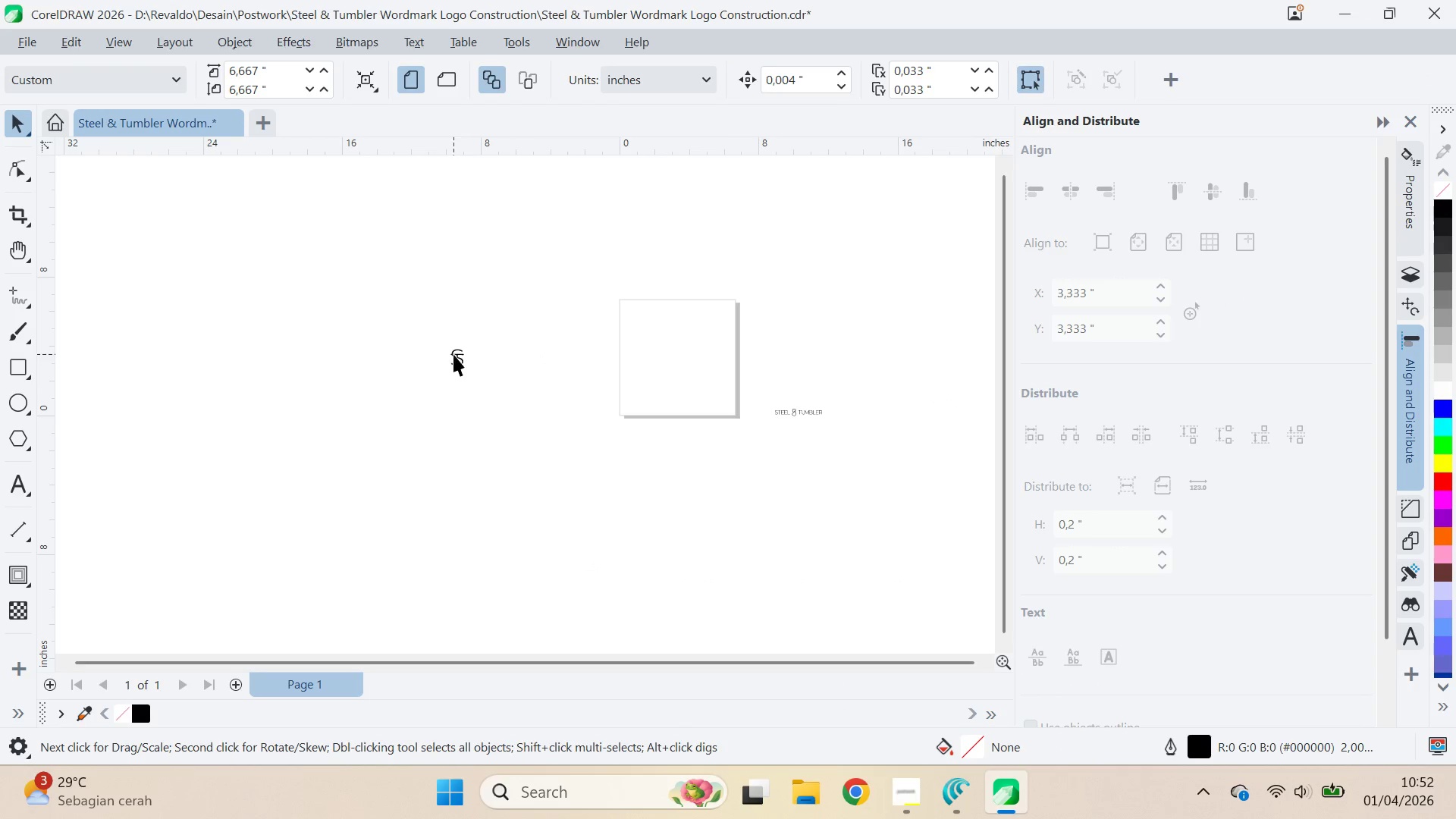 
left_click_drag(start_coordinate=[849, 405], to_coordinate=[732, 441])
 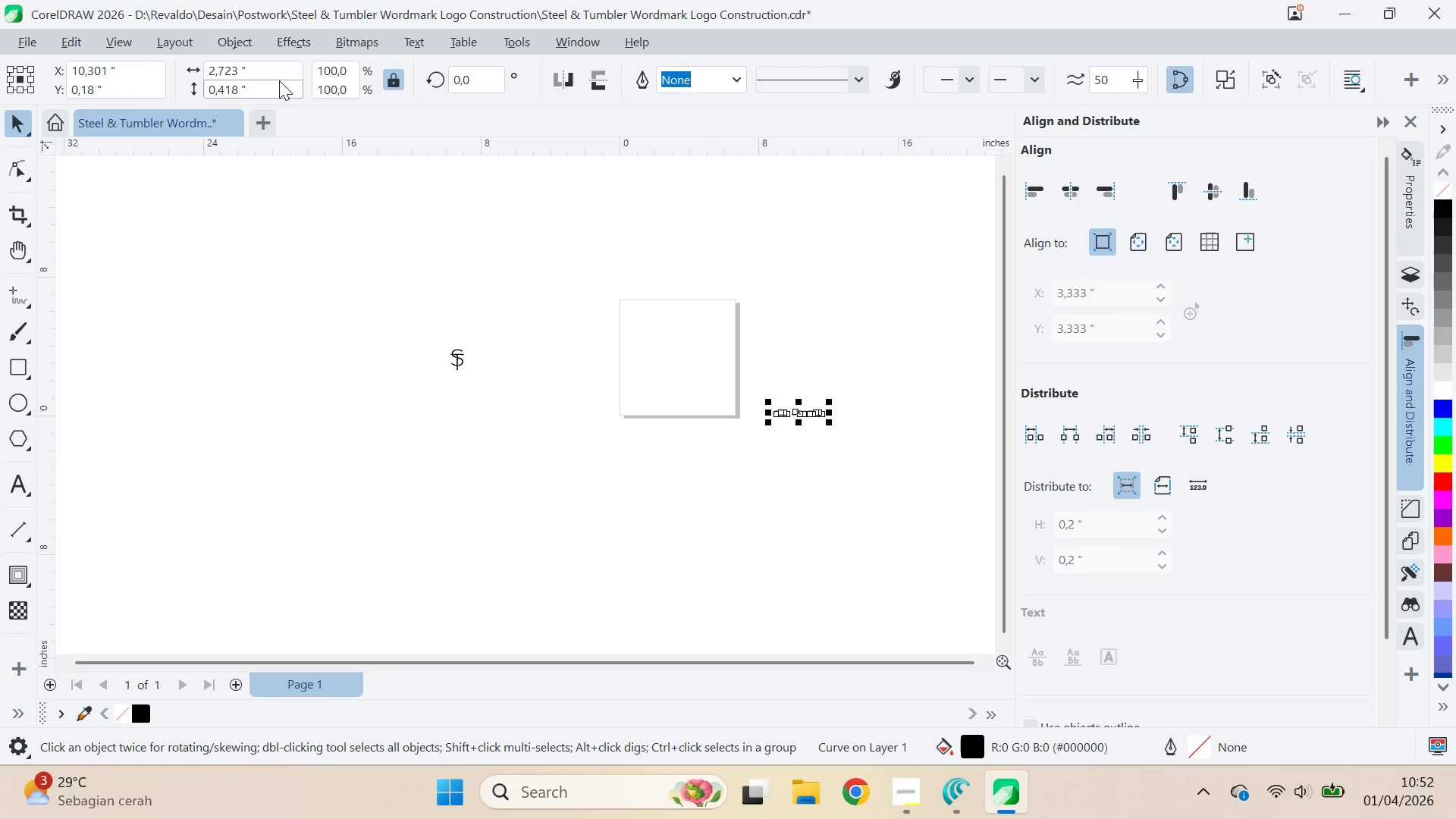 
left_click_drag(start_coordinate=[281, 74], to_coordinate=[171, 84])
 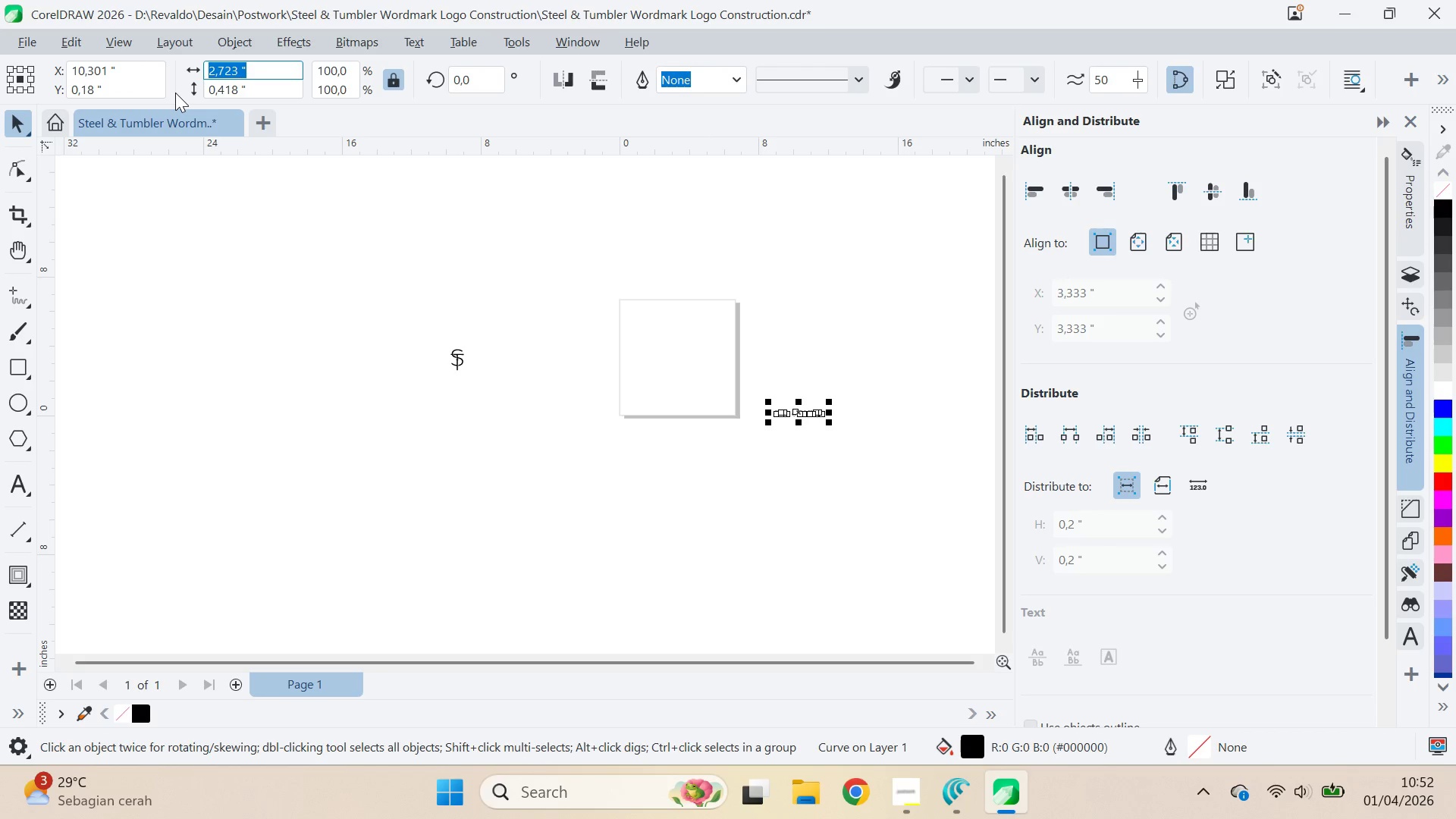 
type(0,75)
 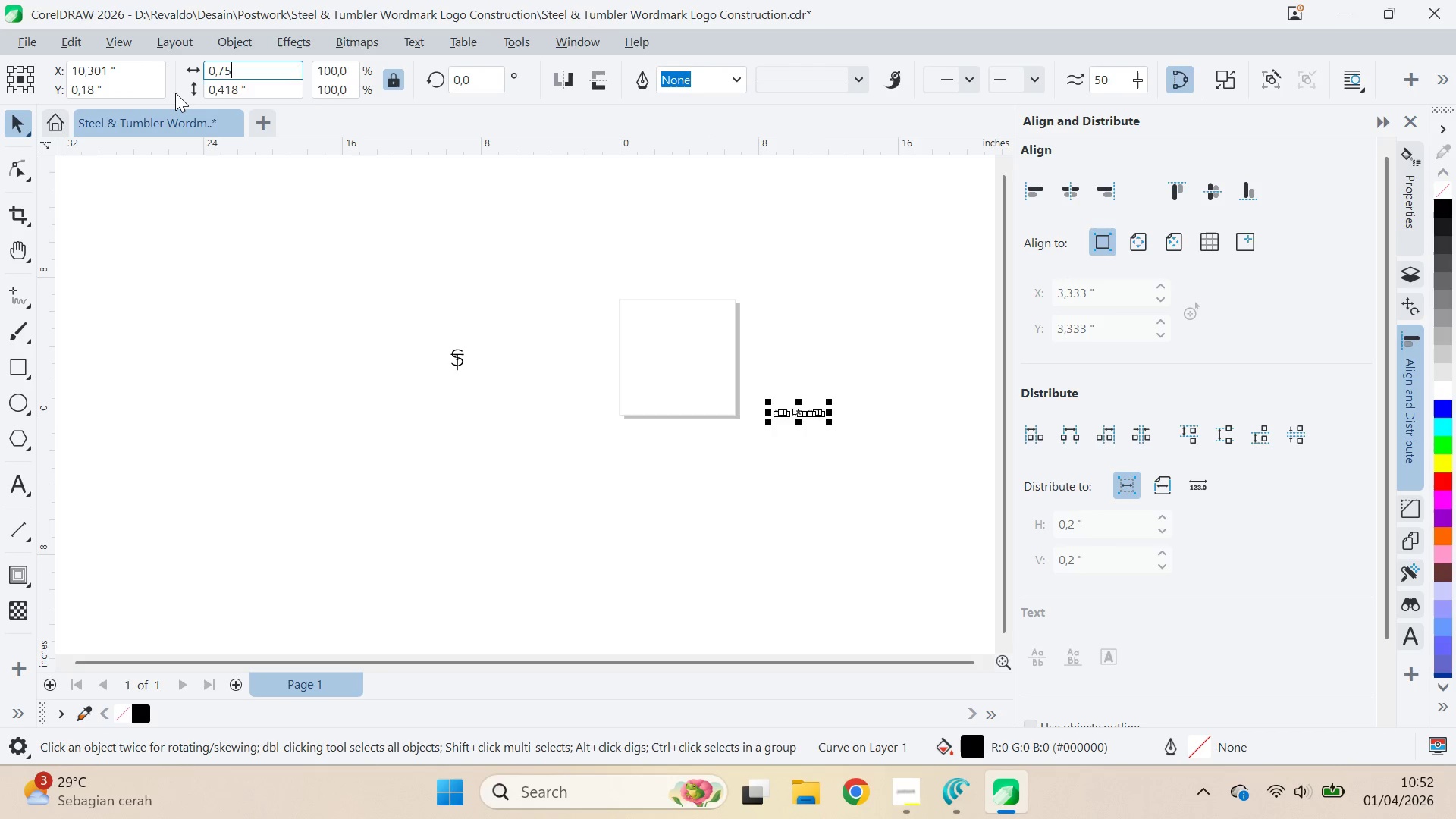 
key(Enter)
 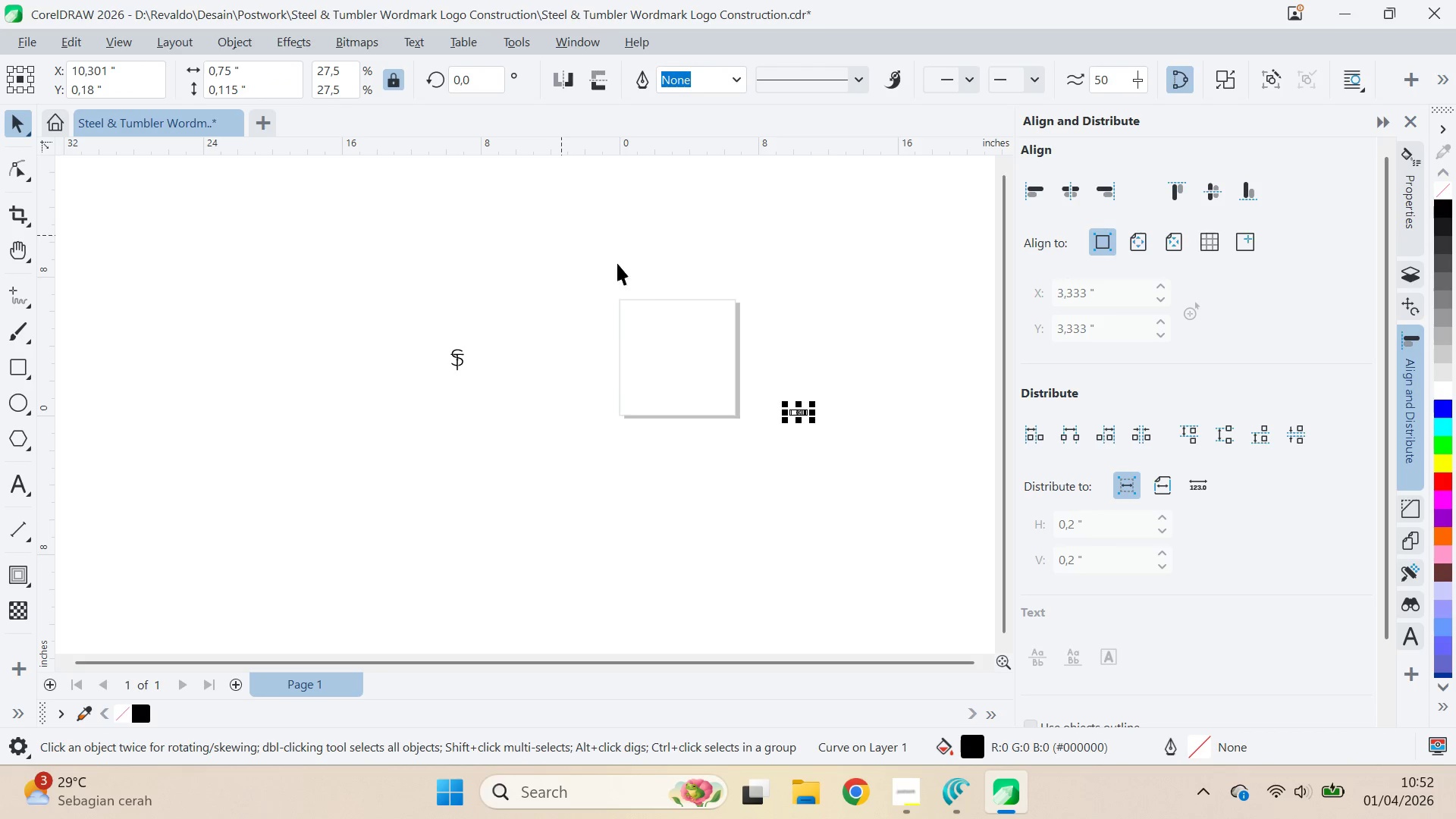 
scroll: coordinate [645, 315], scroll_direction: up, amount: 6.0
 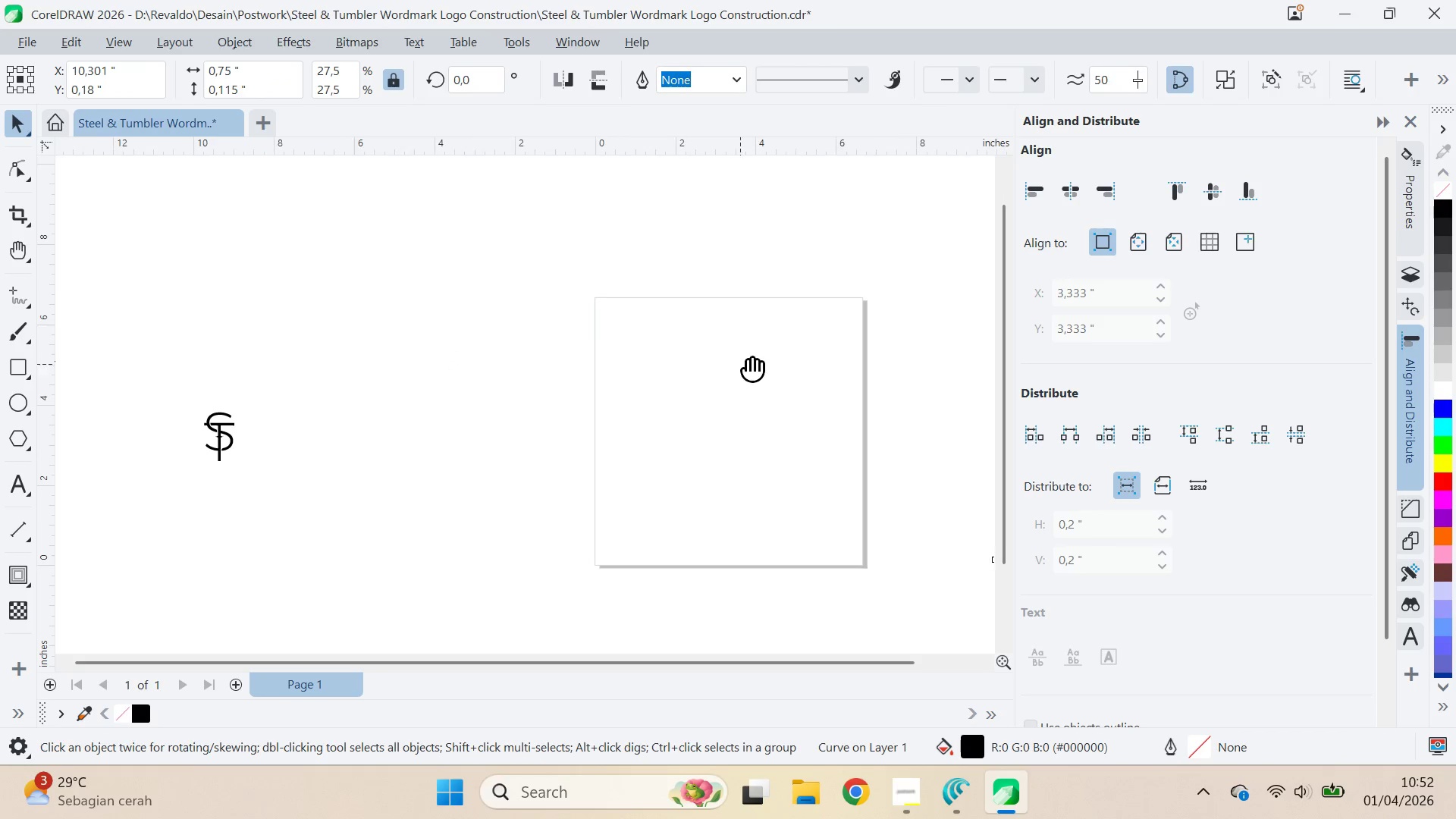 
type(qv)
 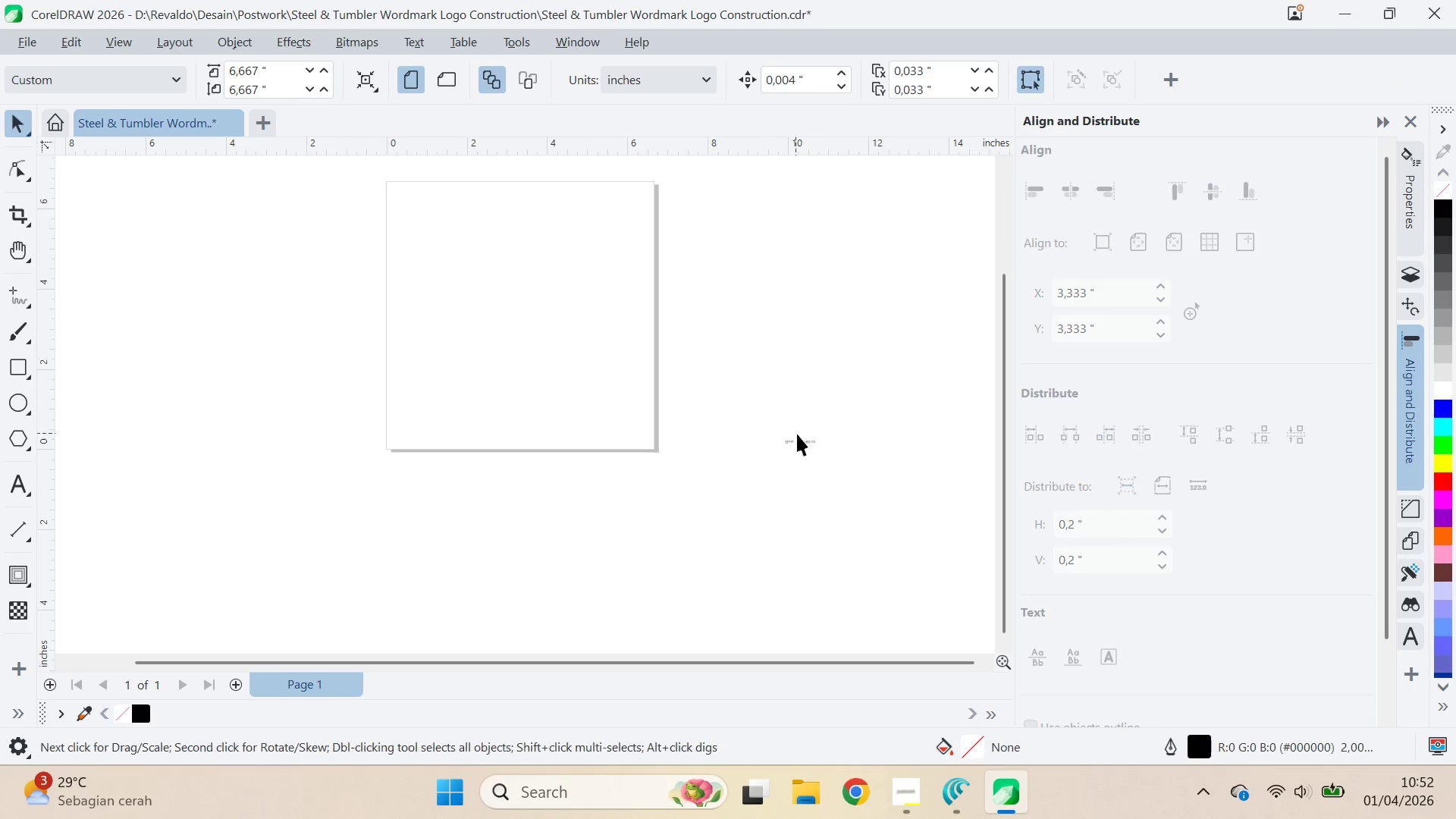 
left_click_drag(start_coordinate=[759, 360], to_coordinate=[551, 244])
 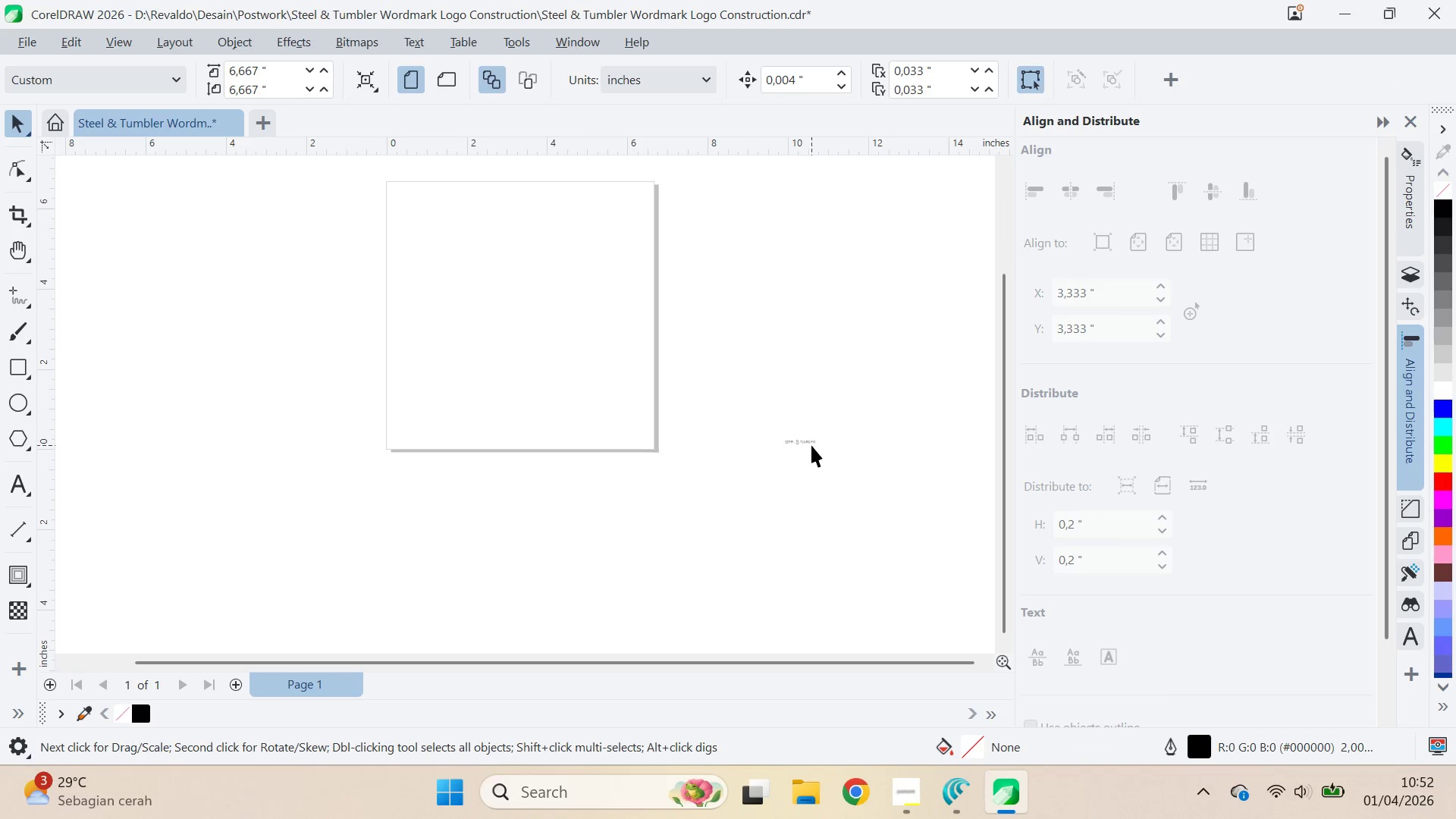 
left_click_drag(start_coordinate=[810, 444], to_coordinate=[542, 360])
 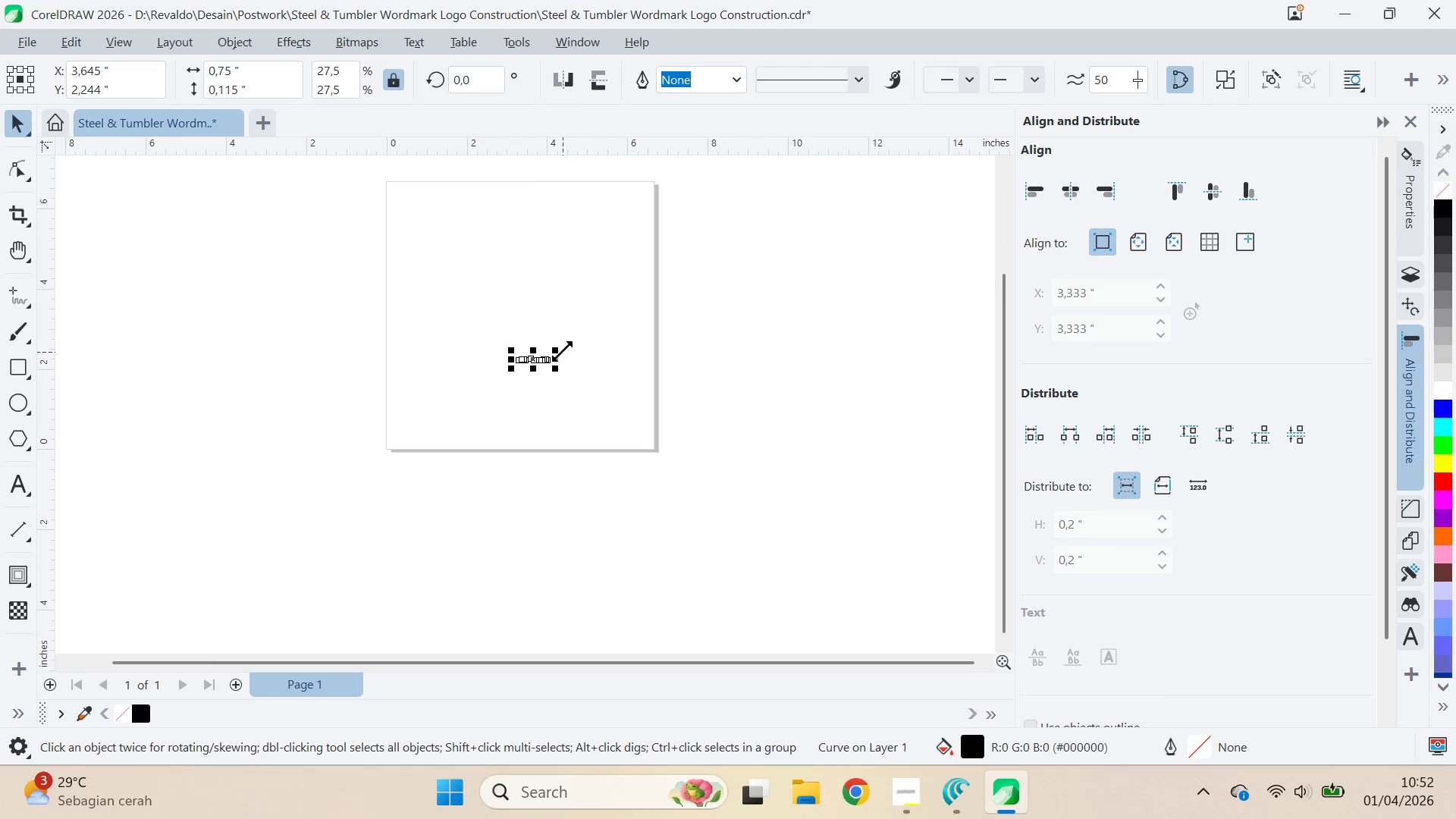 
scroll: coordinate [554, 381], scroll_direction: none, amount: 0.0
 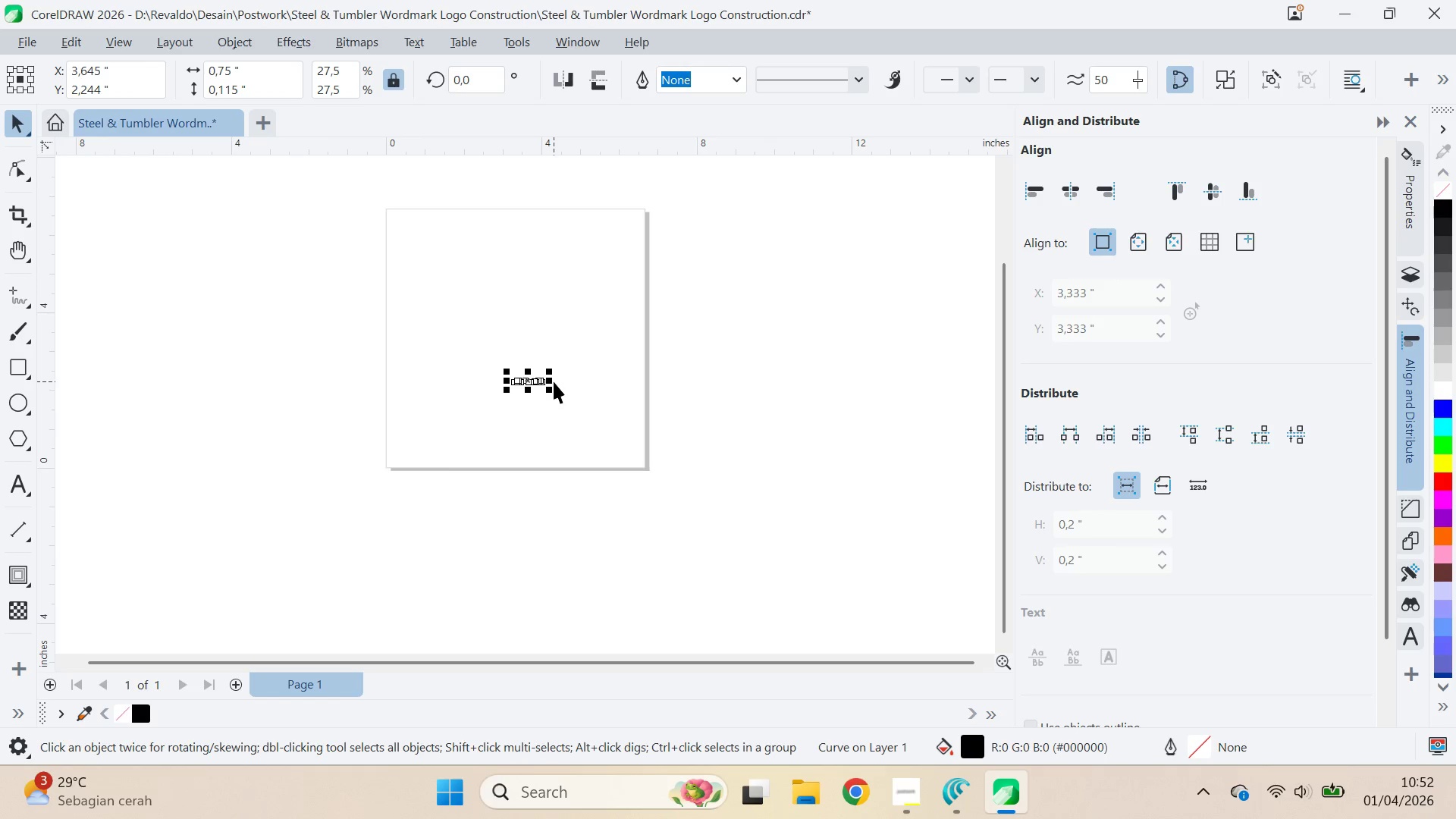 
key(Control+Z)
 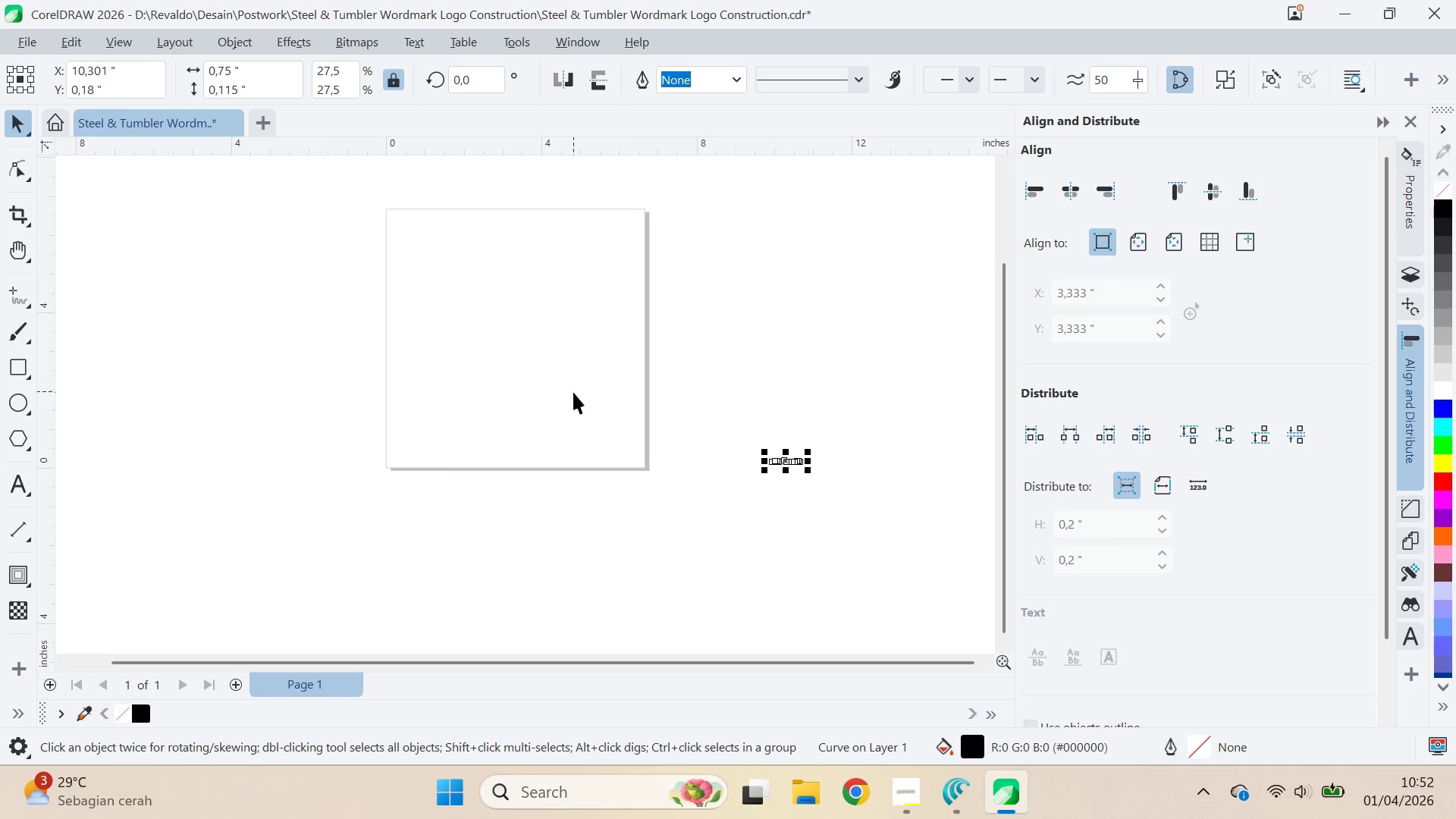 
key(Control+ControlLeft)
 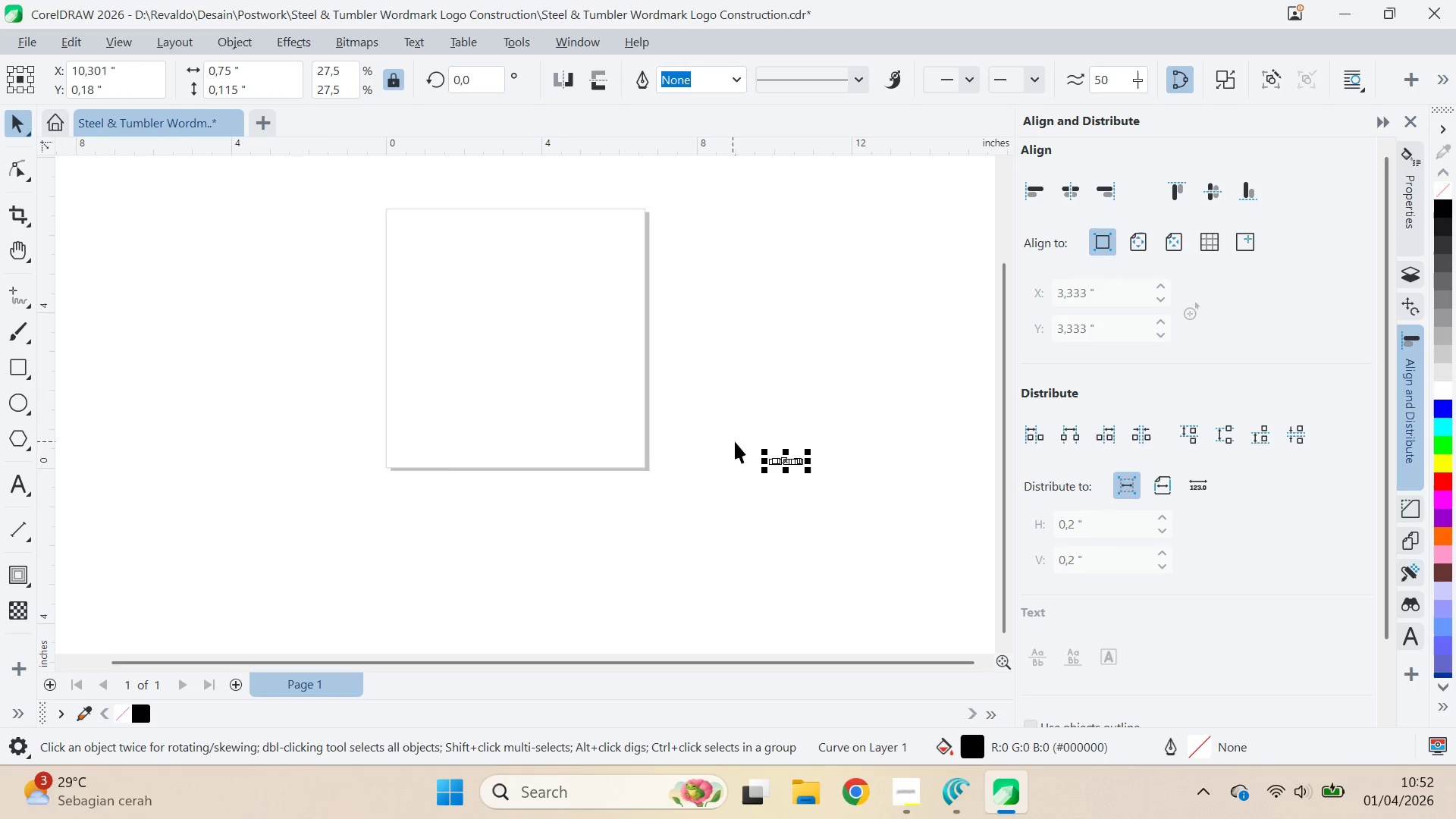 
type(qv)
 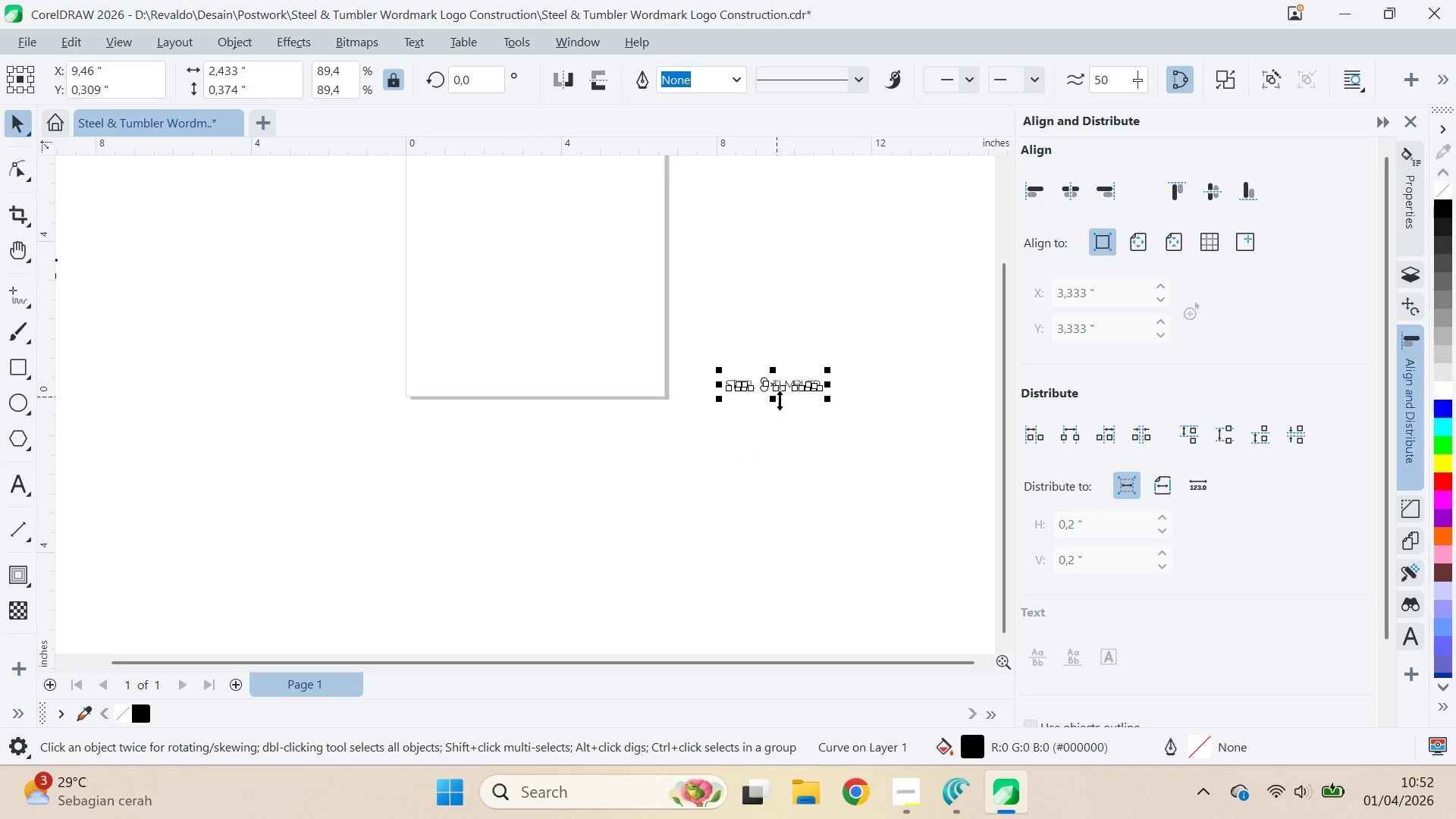 
left_click_drag(start_coordinate=[758, 447], to_coordinate=[692, 398])
 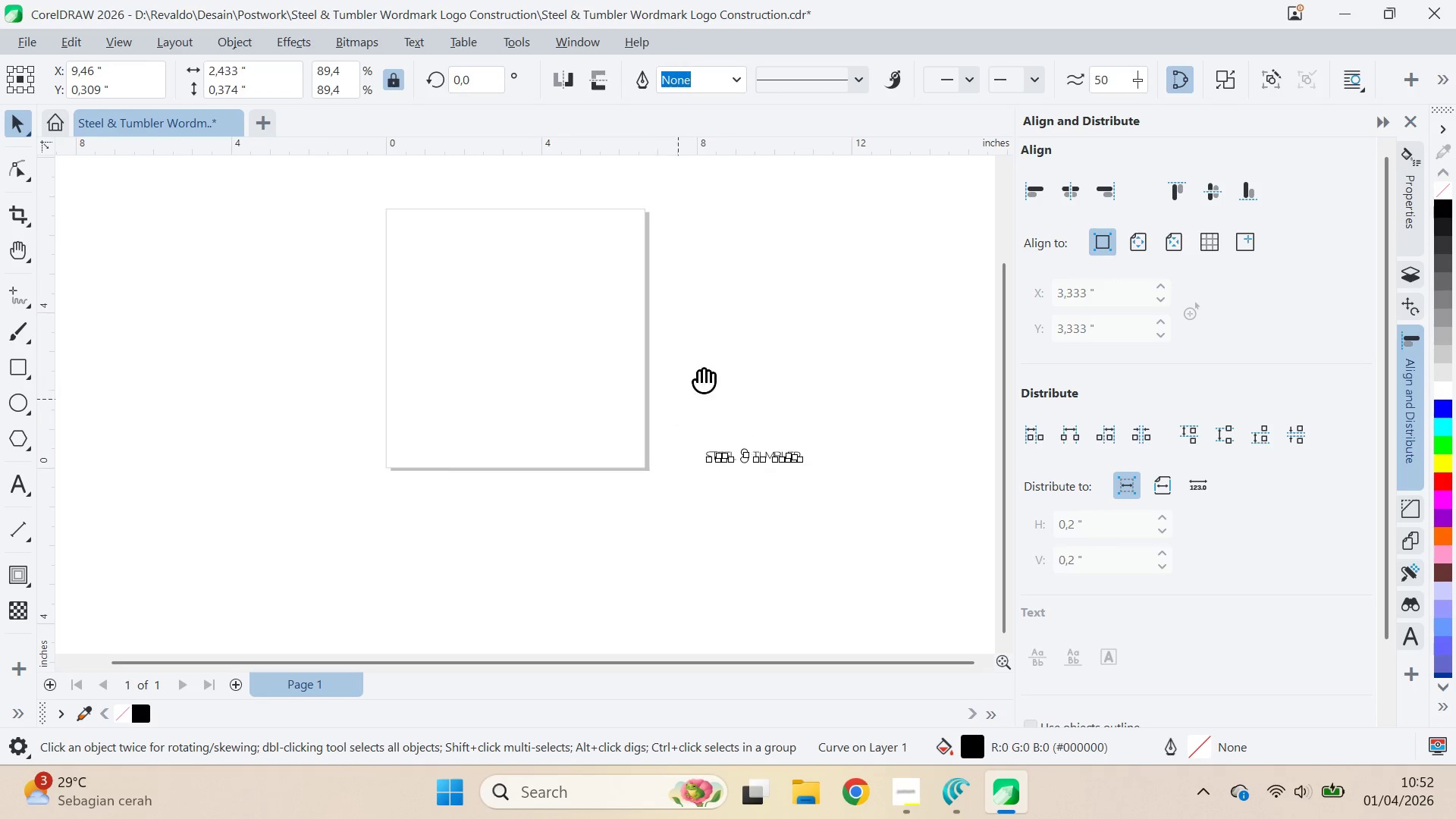 
left_click_drag(start_coordinate=[700, 344], to_coordinate=[720, 273])
 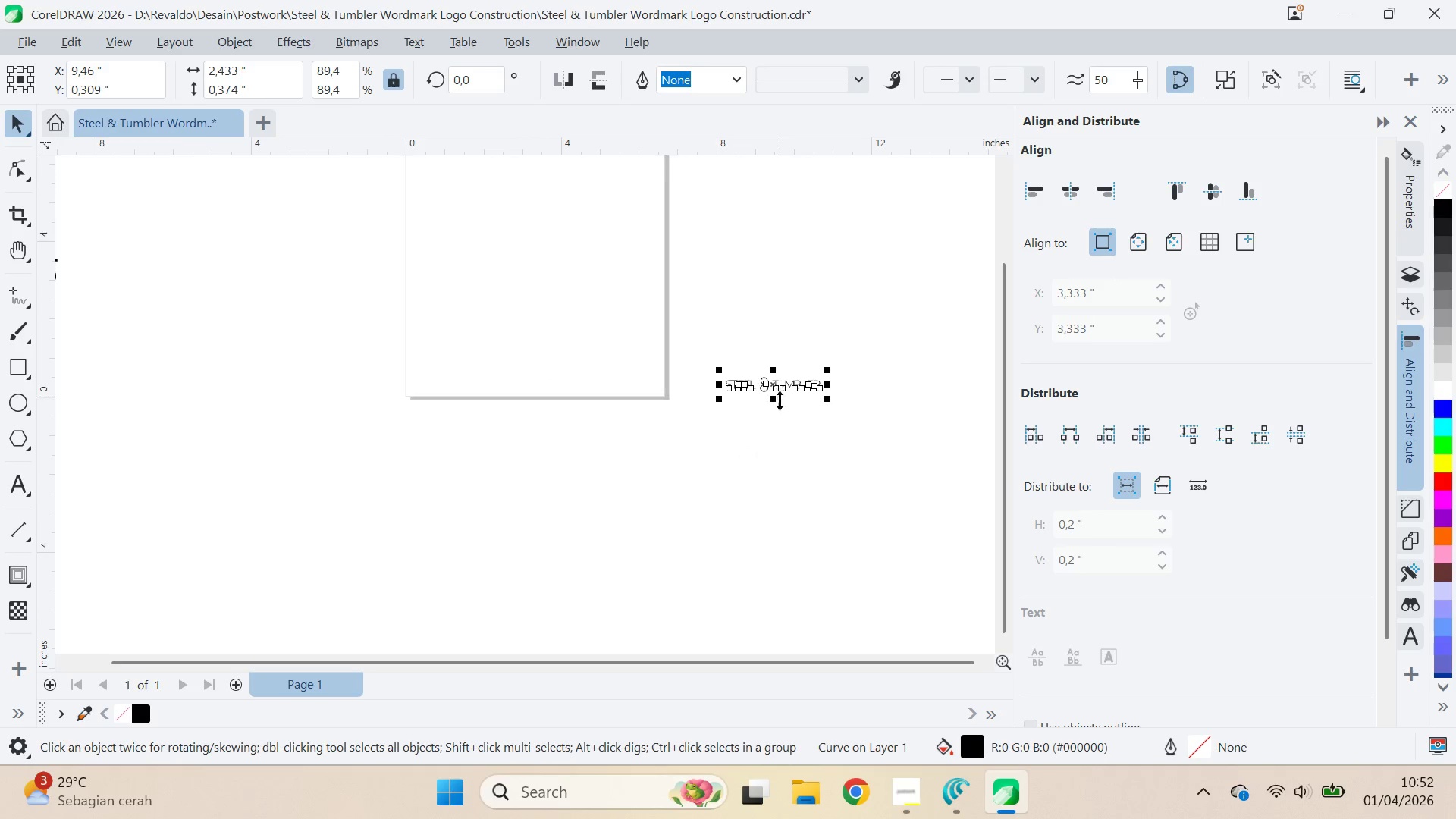 
double_click([792, 413])
 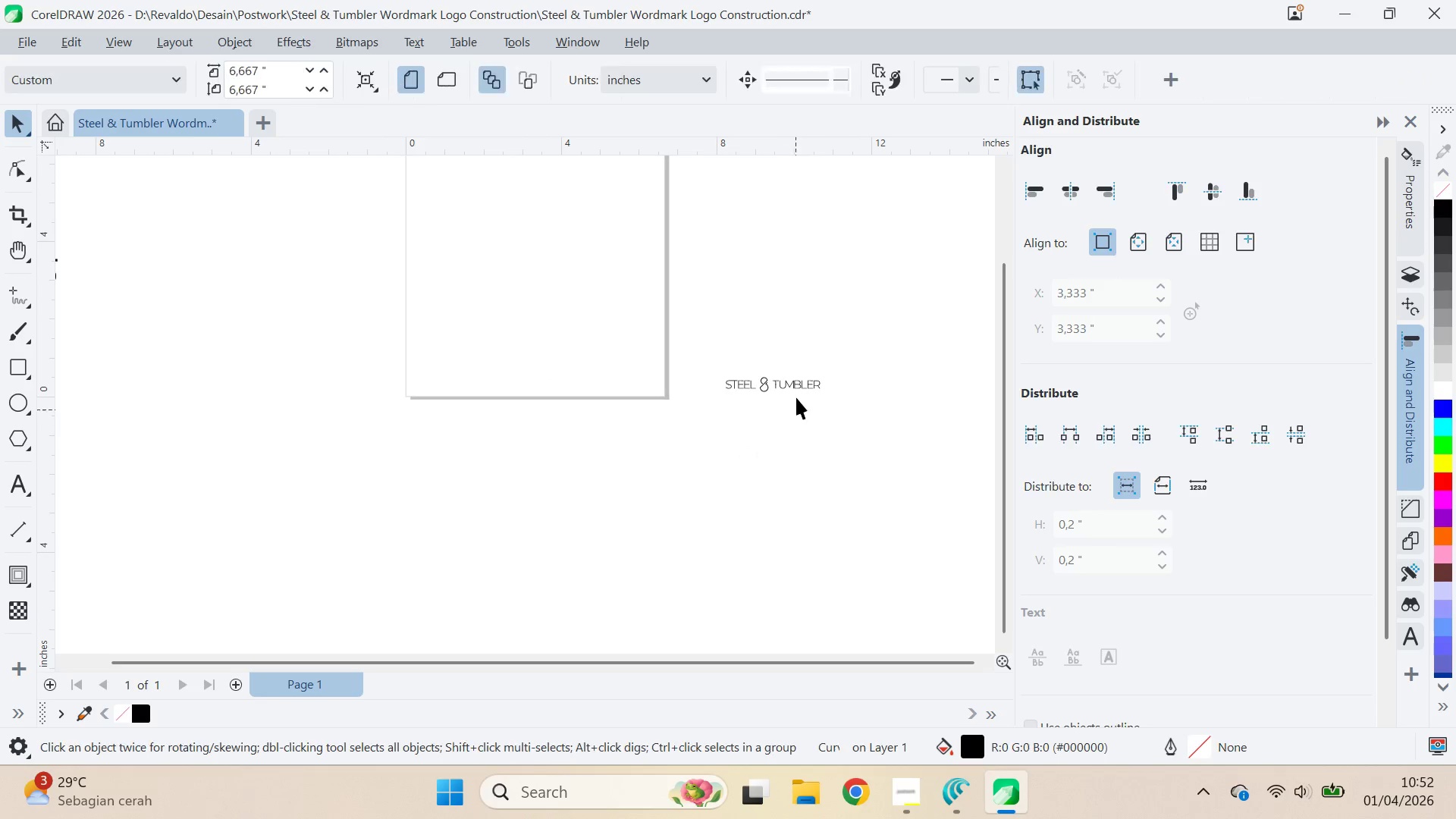 
triple_click([795, 397])
 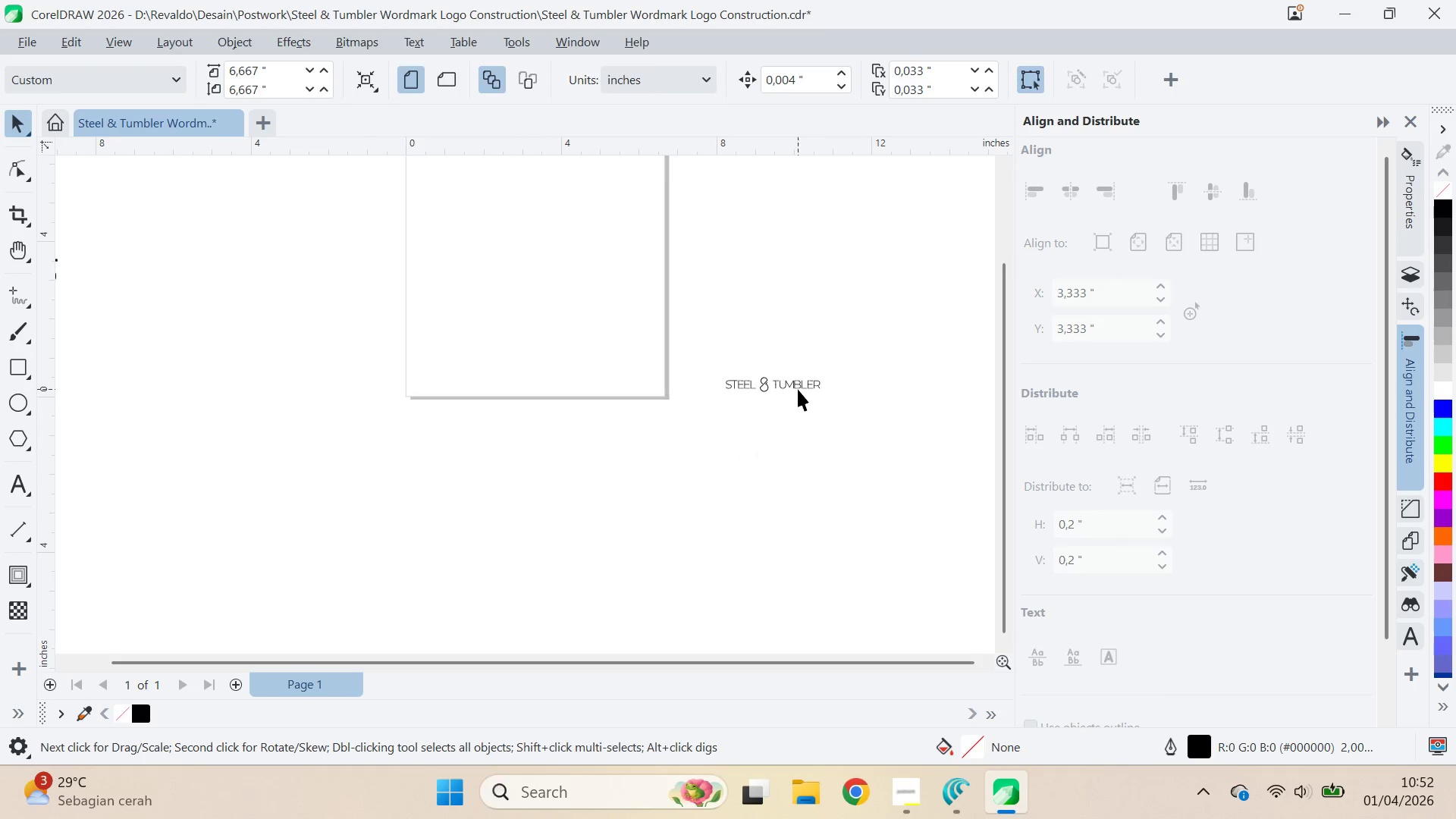 
left_click_drag(start_coordinate=[798, 389], to_coordinate=[600, 340])
 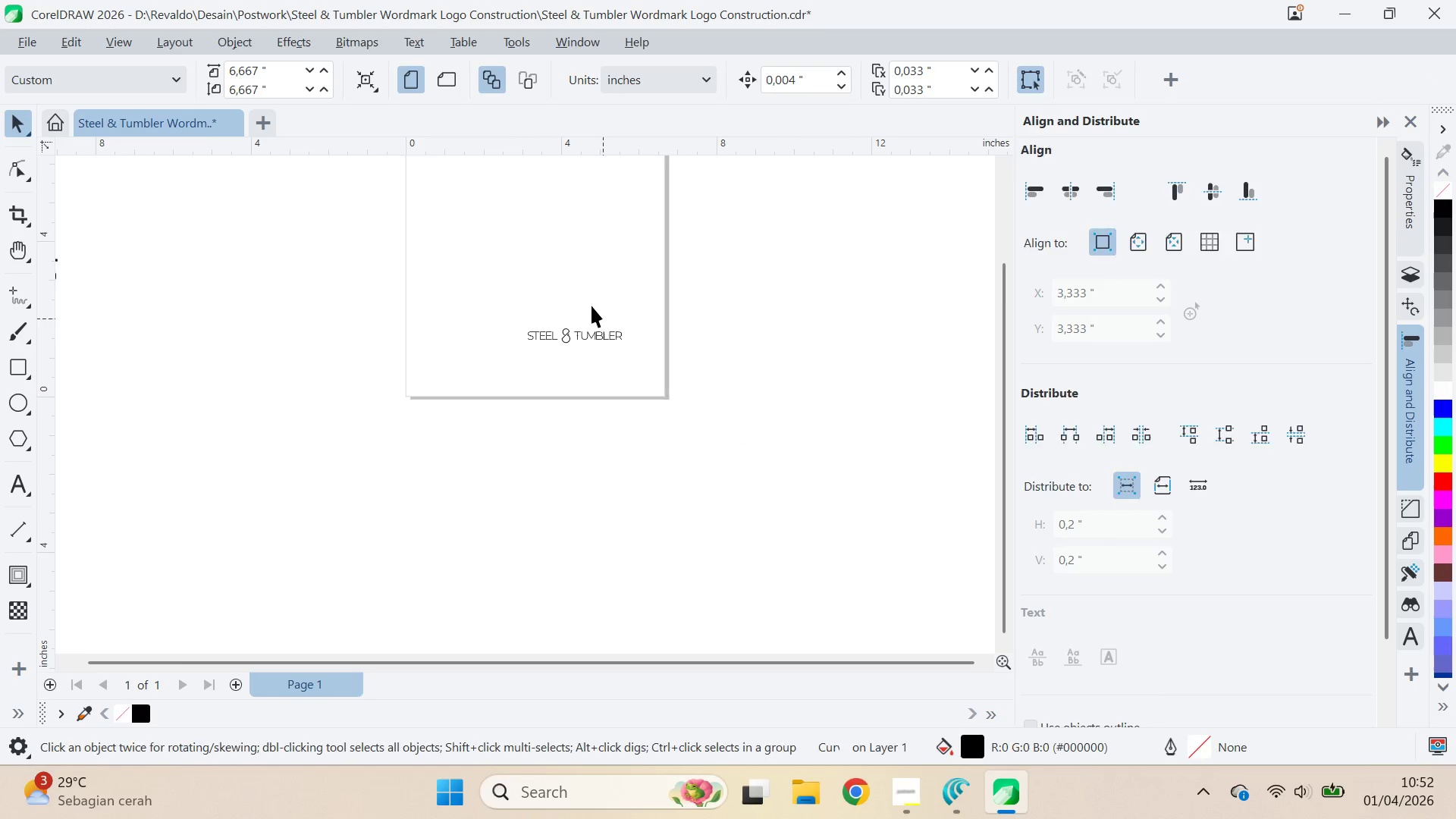 
scroll: coordinate [551, 323], scroll_direction: down, amount: 3.0
 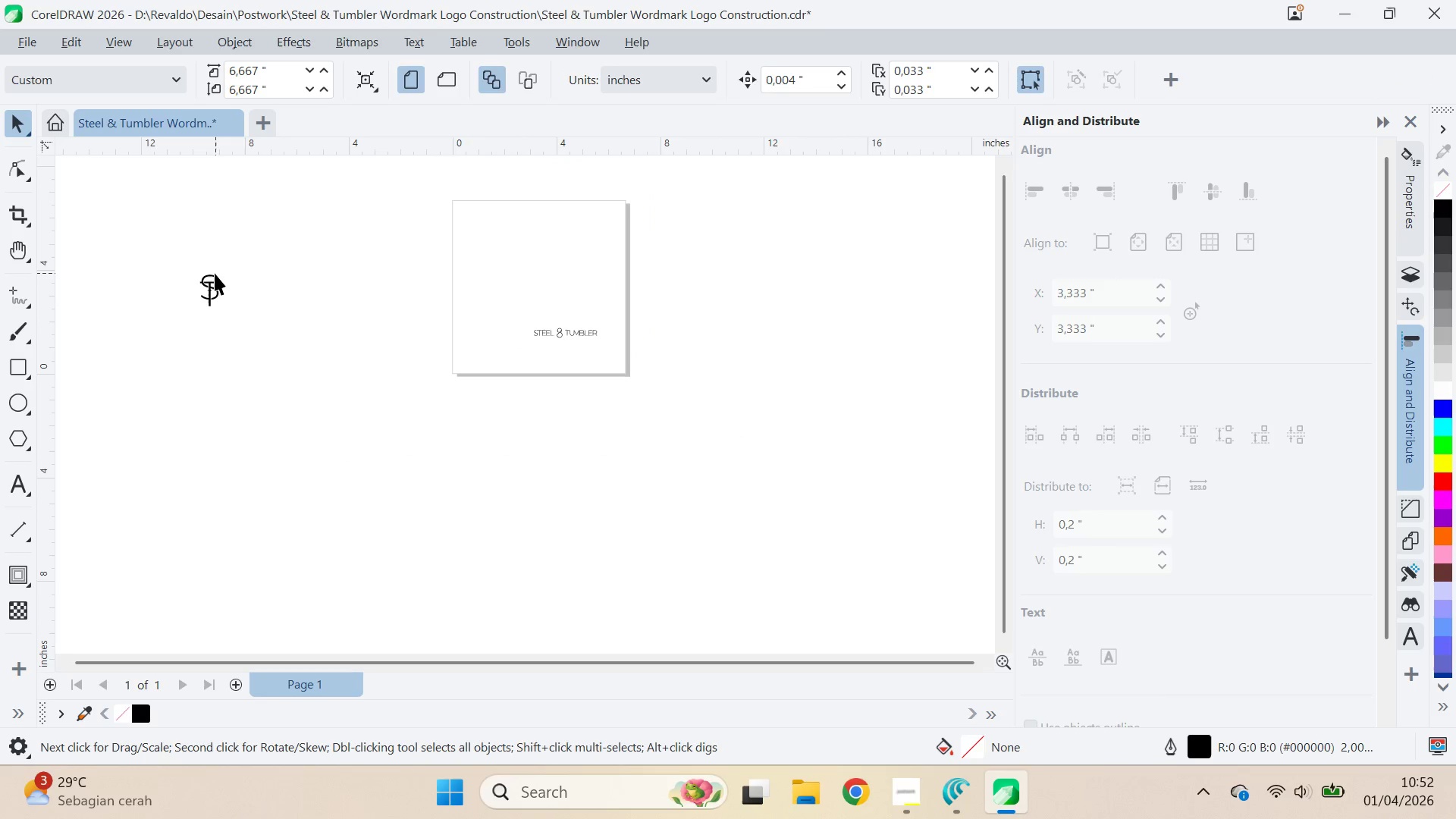 
left_click_drag(start_coordinate=[214, 274], to_coordinate=[538, 297])
 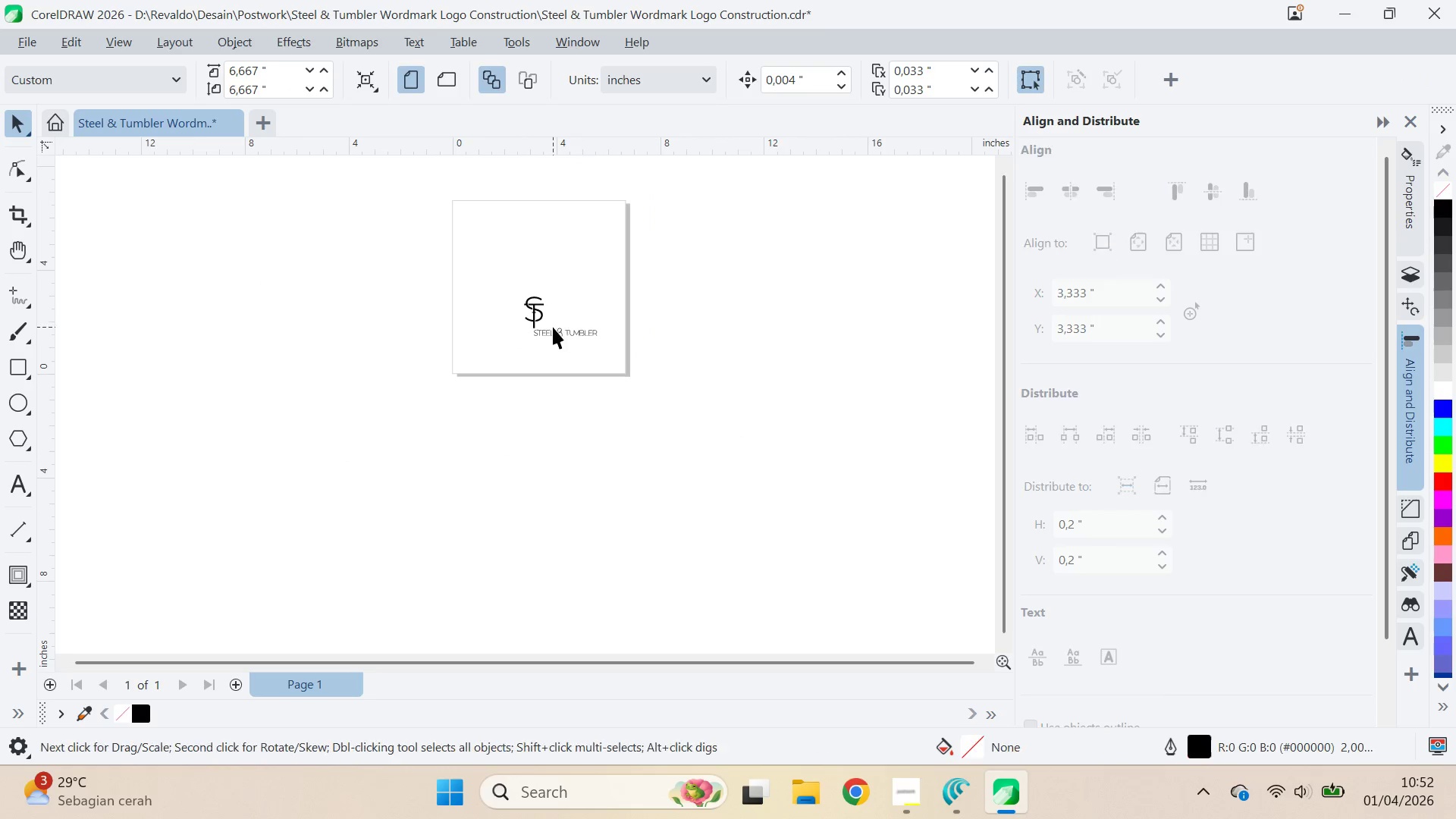 
scroll: coordinate [560, 344], scroll_direction: up, amount: 11.0
 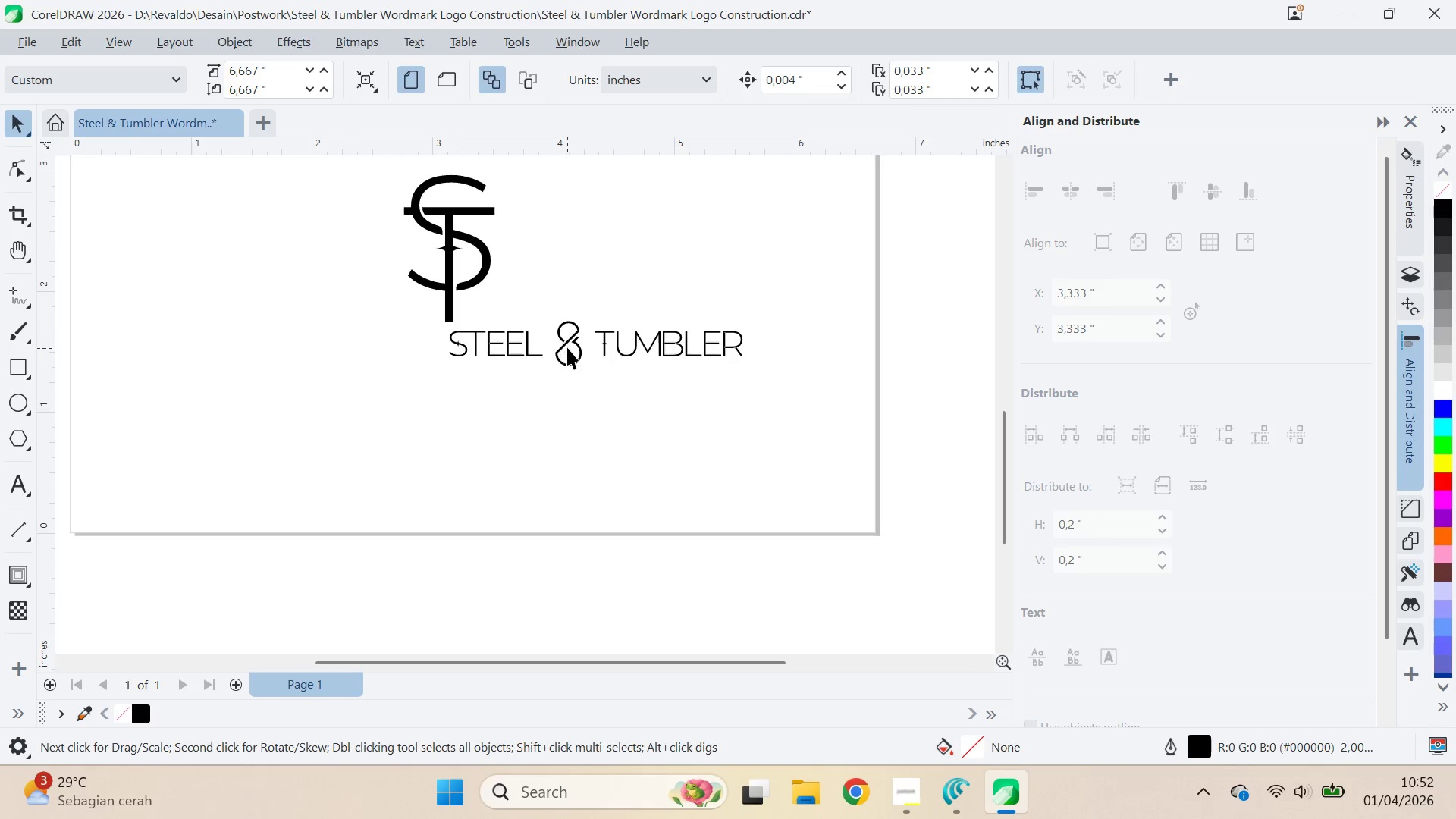 
left_click_drag(start_coordinate=[571, 346], to_coordinate=[573, 388])
 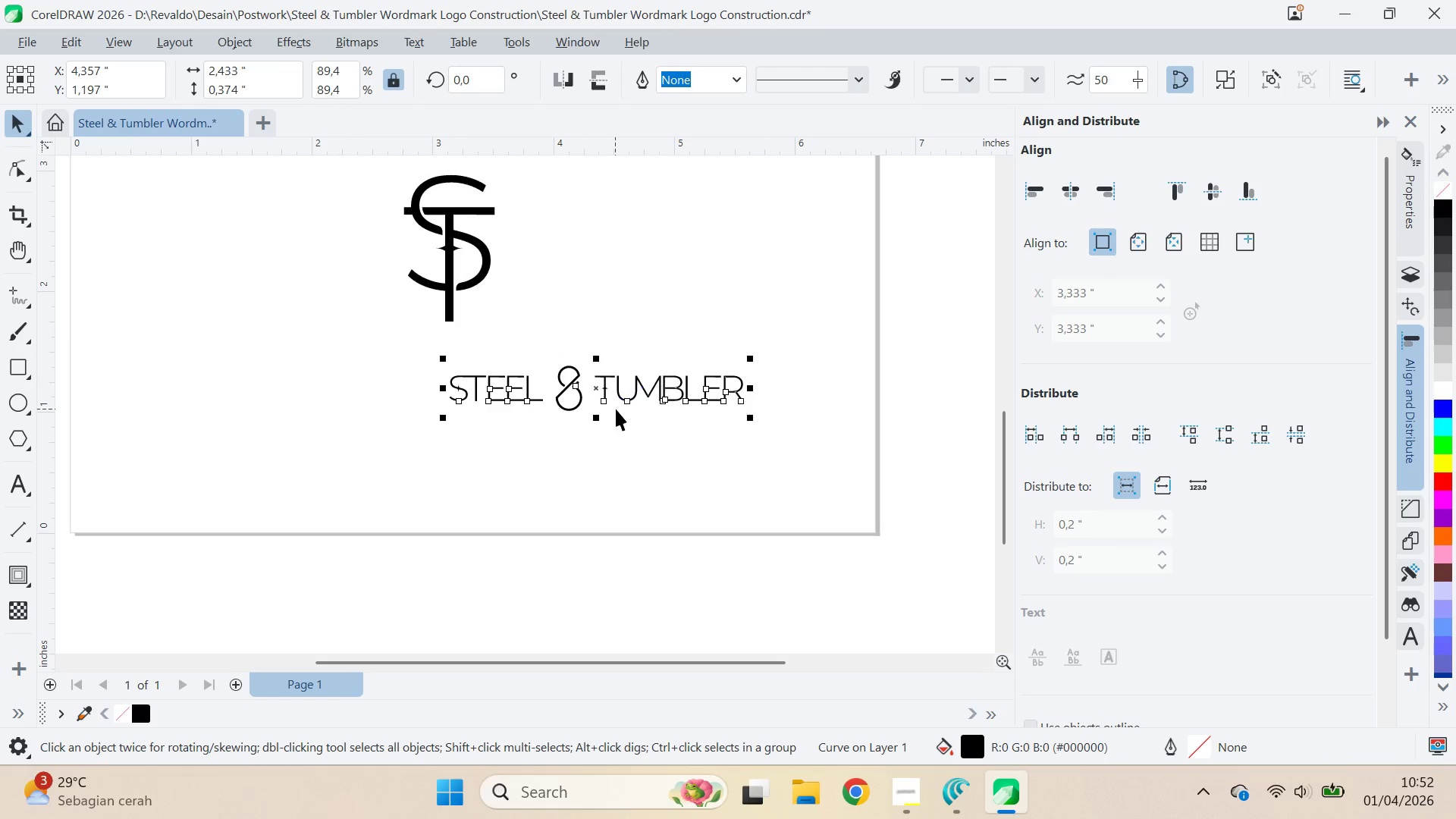 
type(qv)
 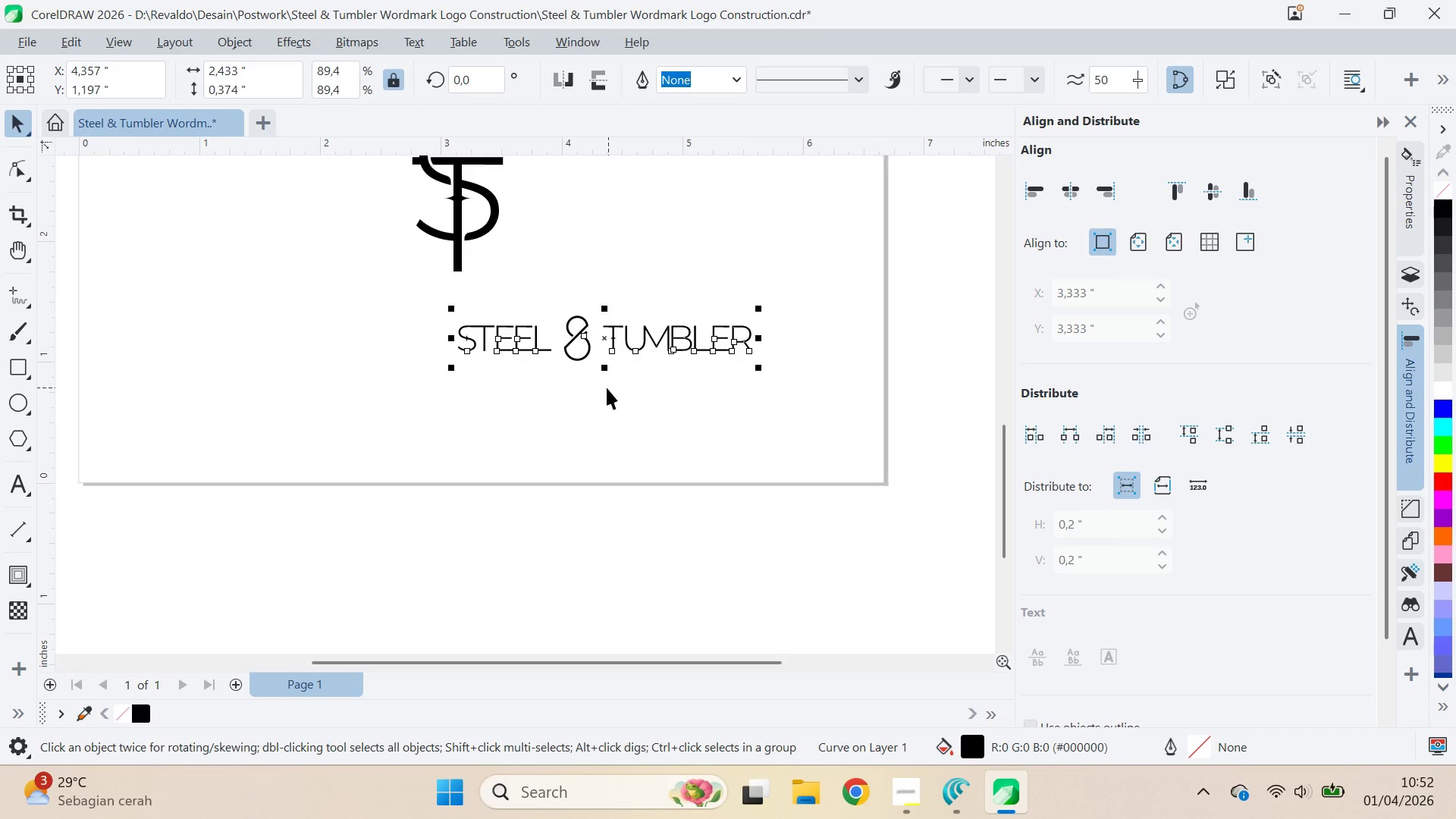 
left_click_drag(start_coordinate=[618, 461], to_coordinate=[626, 411])